 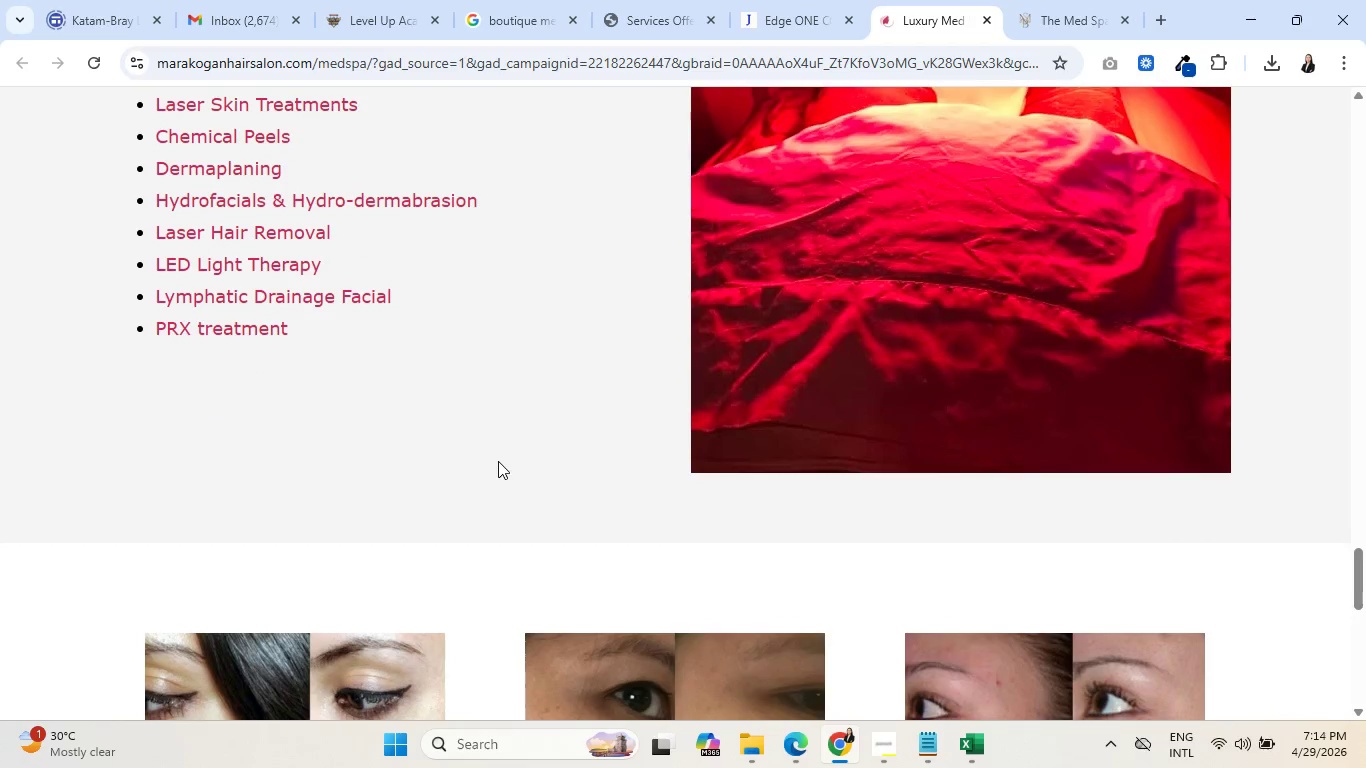 
scroll: coordinate [495, 461], scroll_direction: down, amount: 4.0
 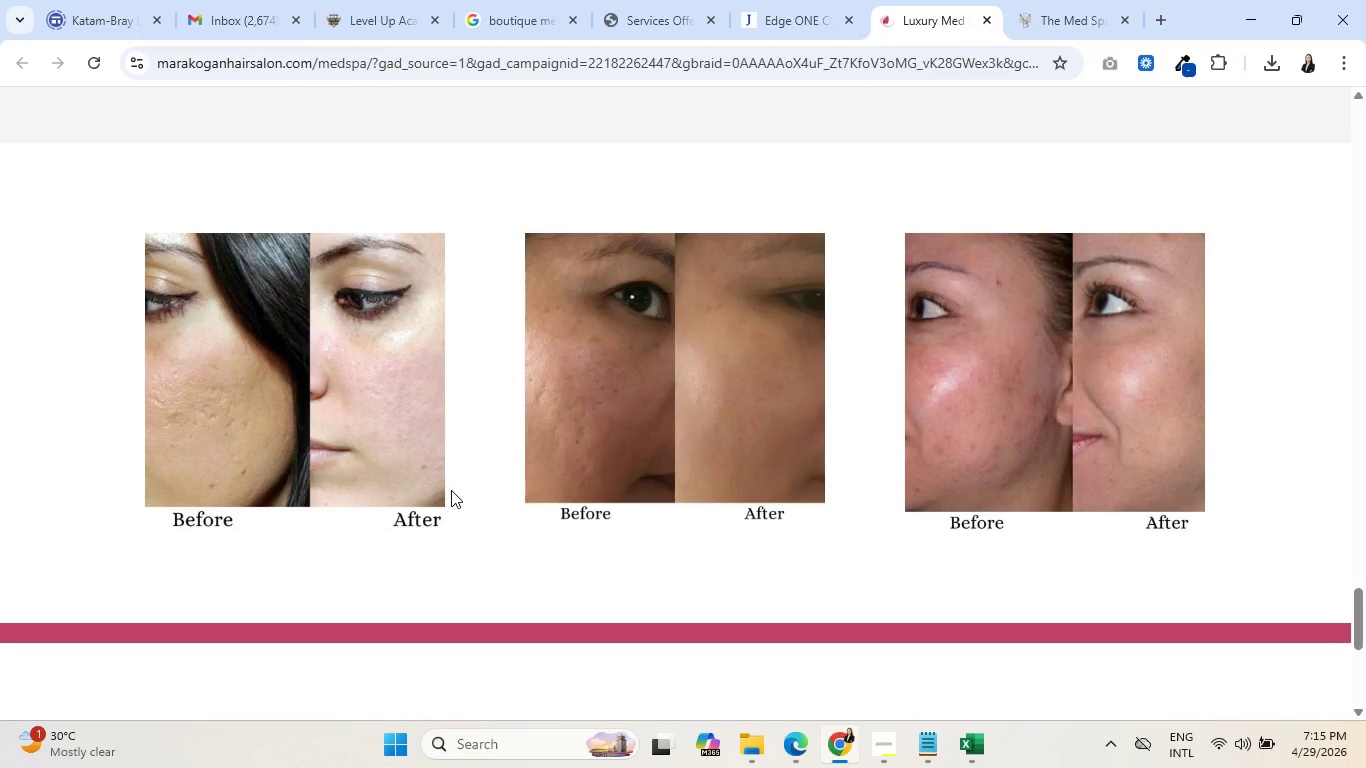 
wait(11.06)
 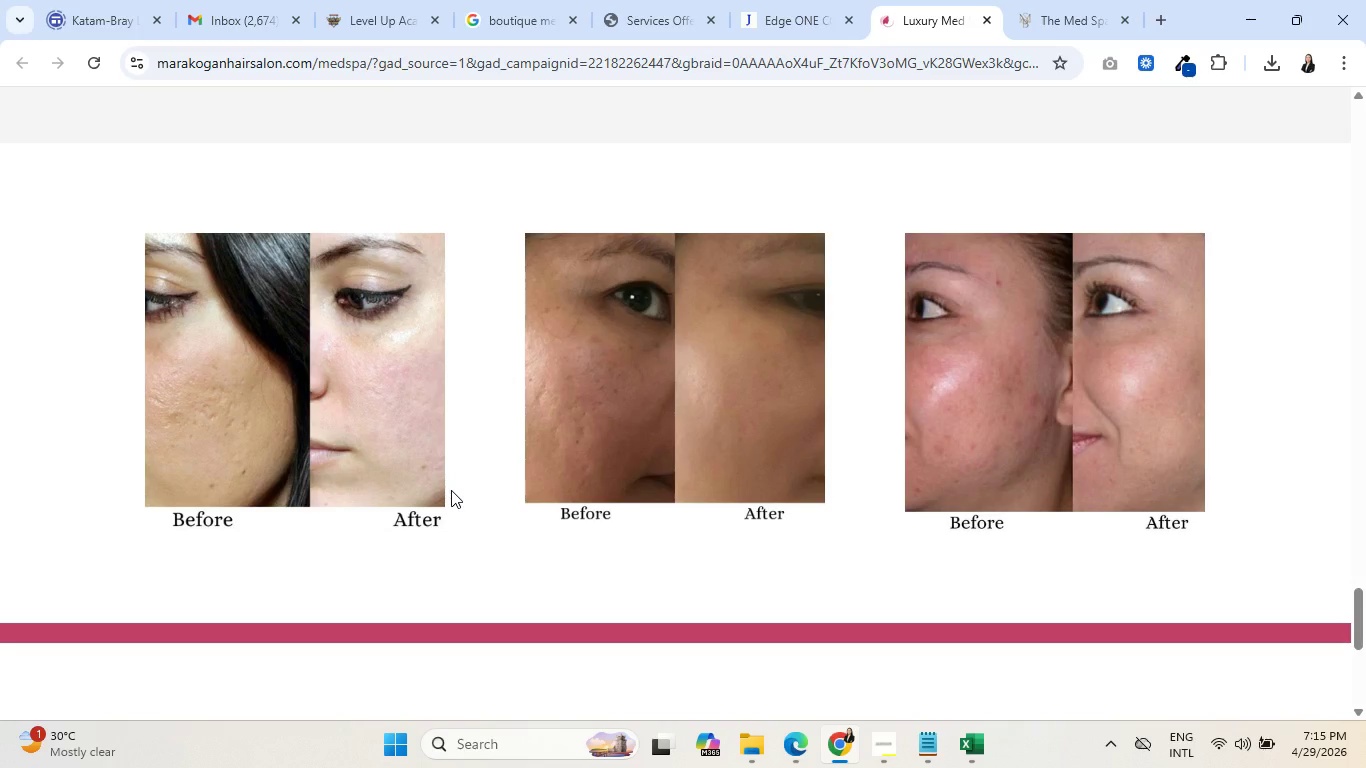 
scroll: coordinate [489, 518], scroll_direction: down, amount: 6.0
 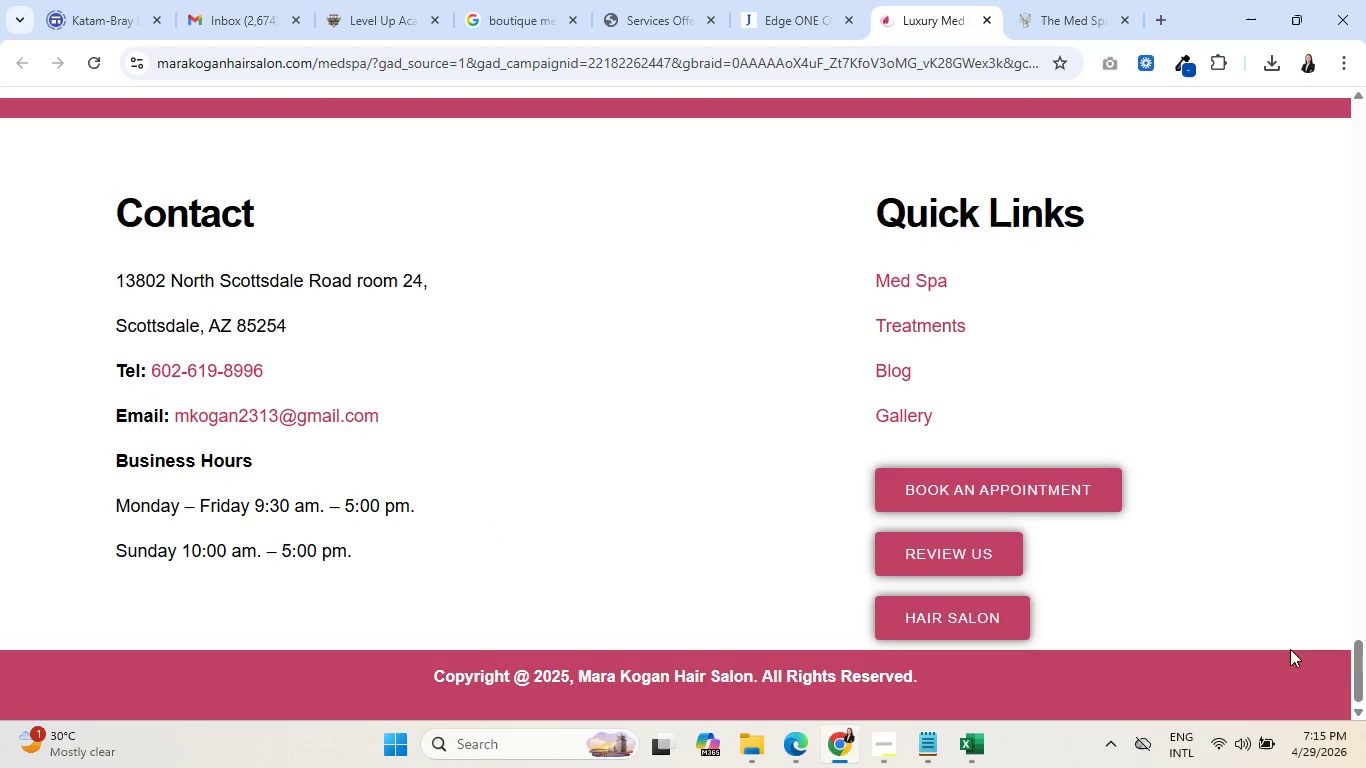 
left_click_drag(start_coordinate=[1365, 668], to_coordinate=[1365, 112])
 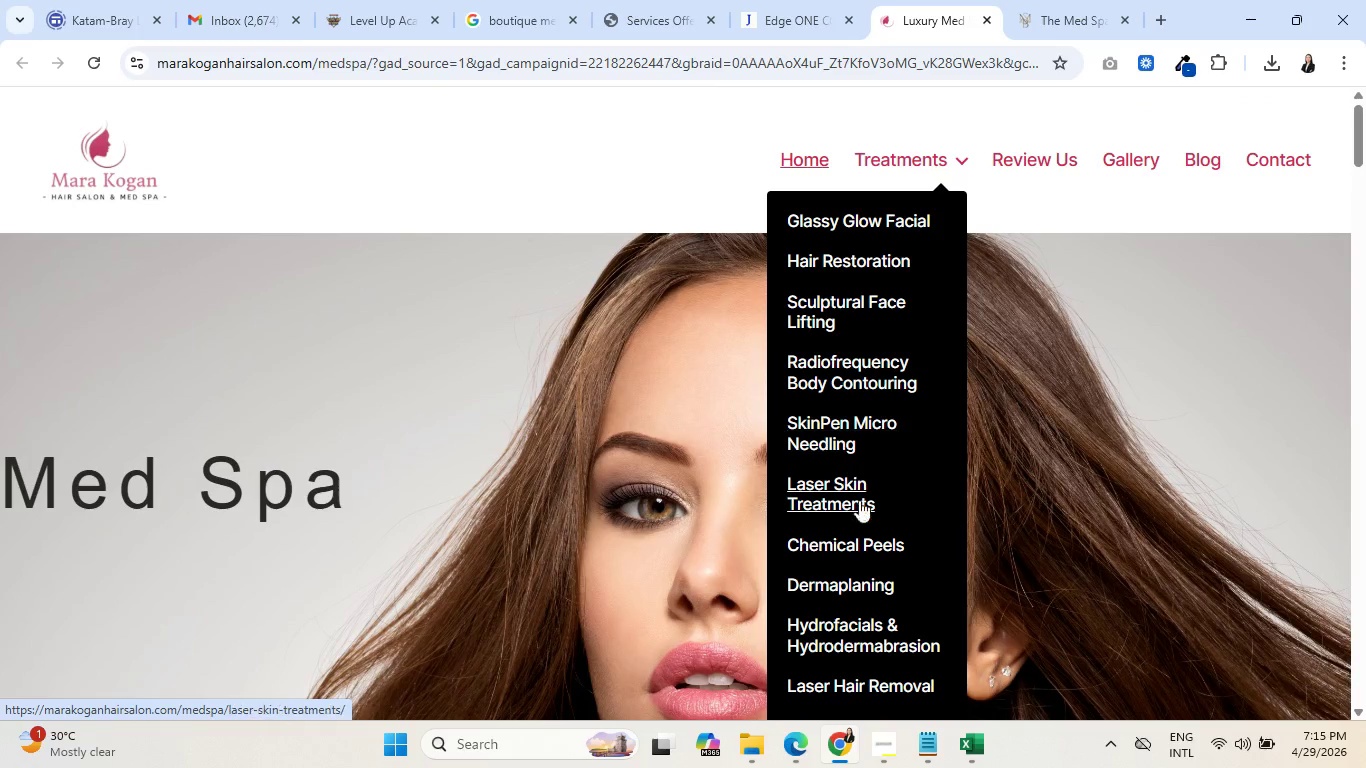 
scroll: coordinate [845, 616], scroll_direction: down, amount: 2.0
 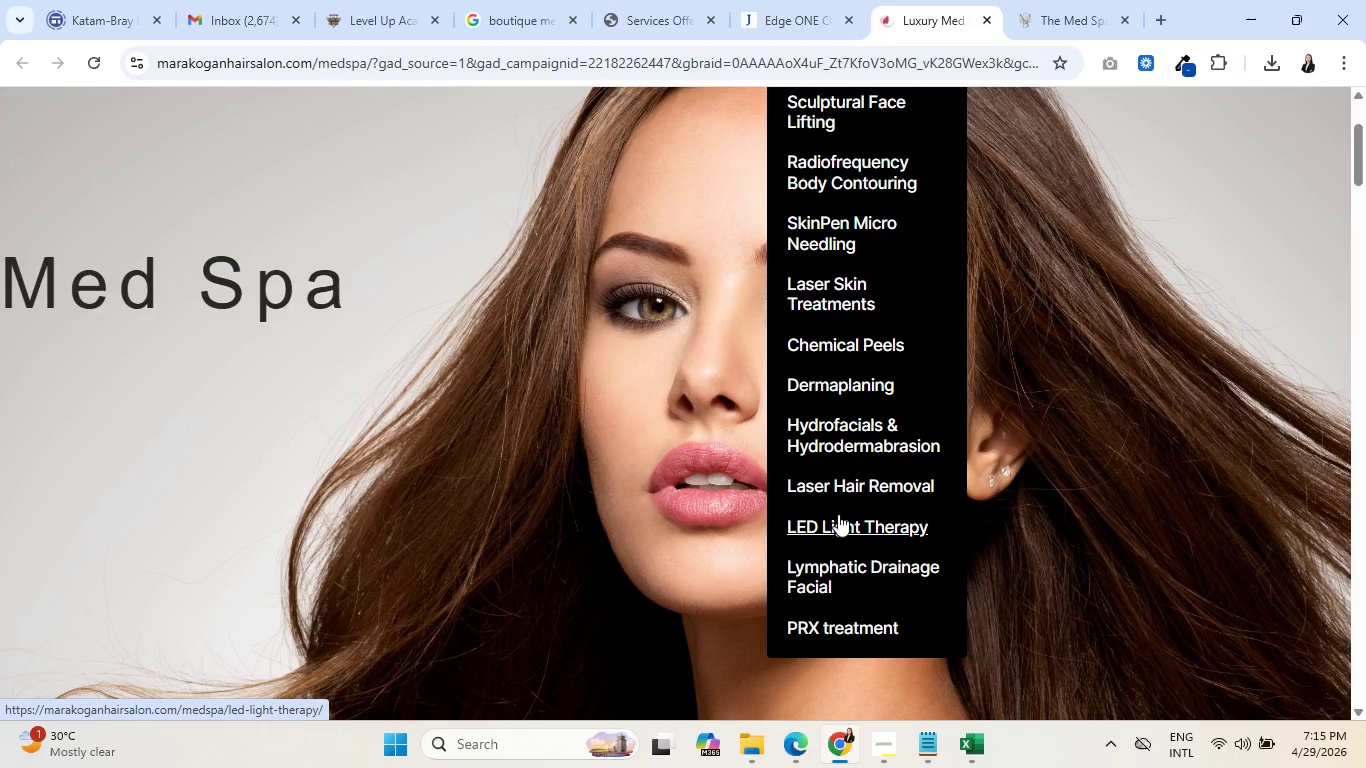 
scroll: coordinate [859, 495], scroll_direction: up, amount: 1.0
 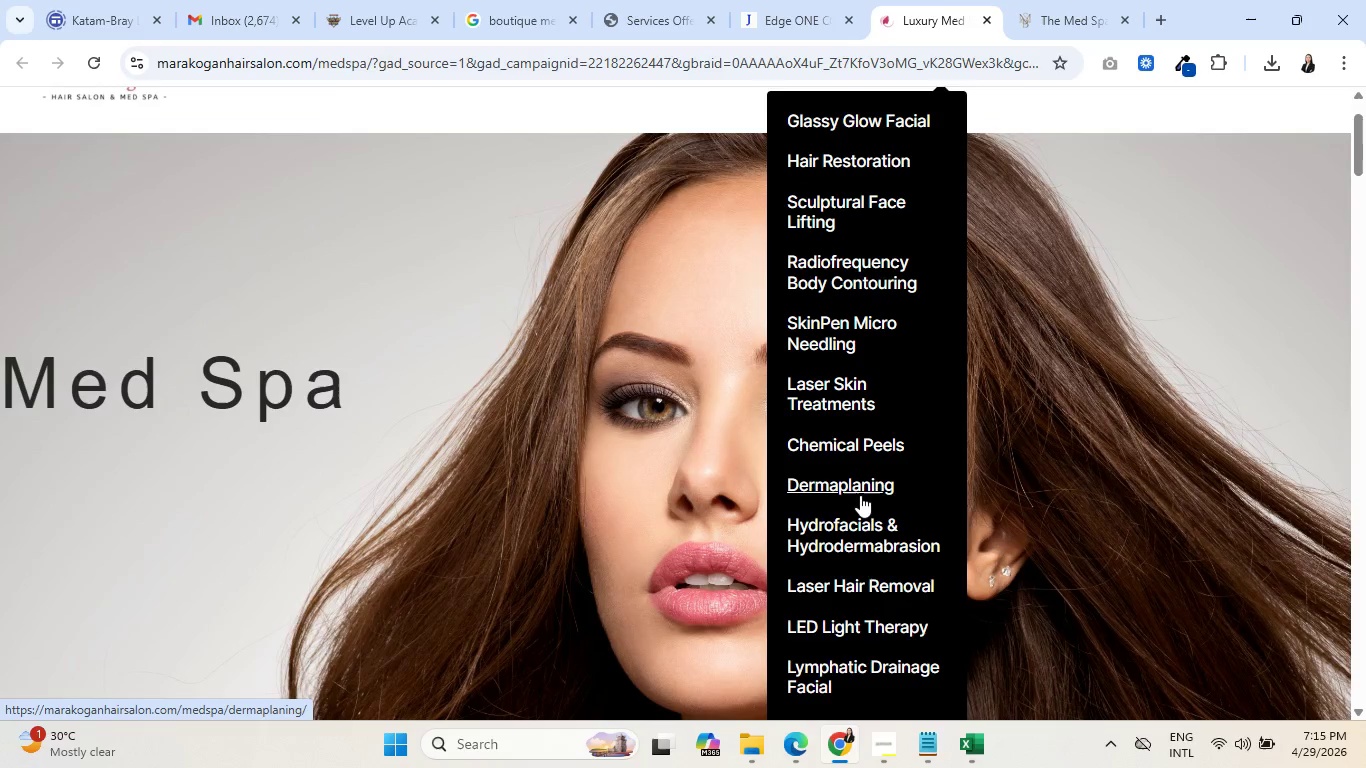 
scroll: coordinate [860, 495], scroll_direction: down, amount: 2.0
 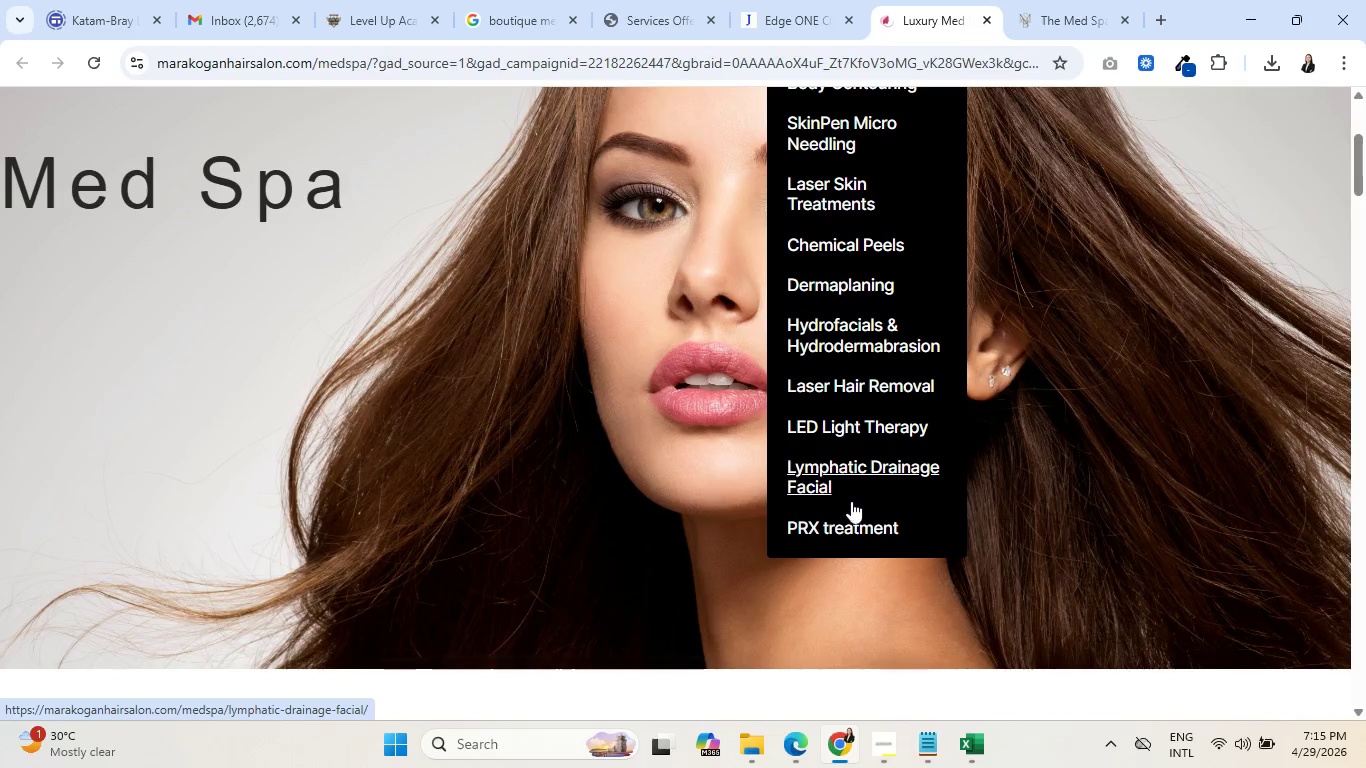 
scroll: coordinate [851, 501], scroll_direction: up, amount: 5.0
 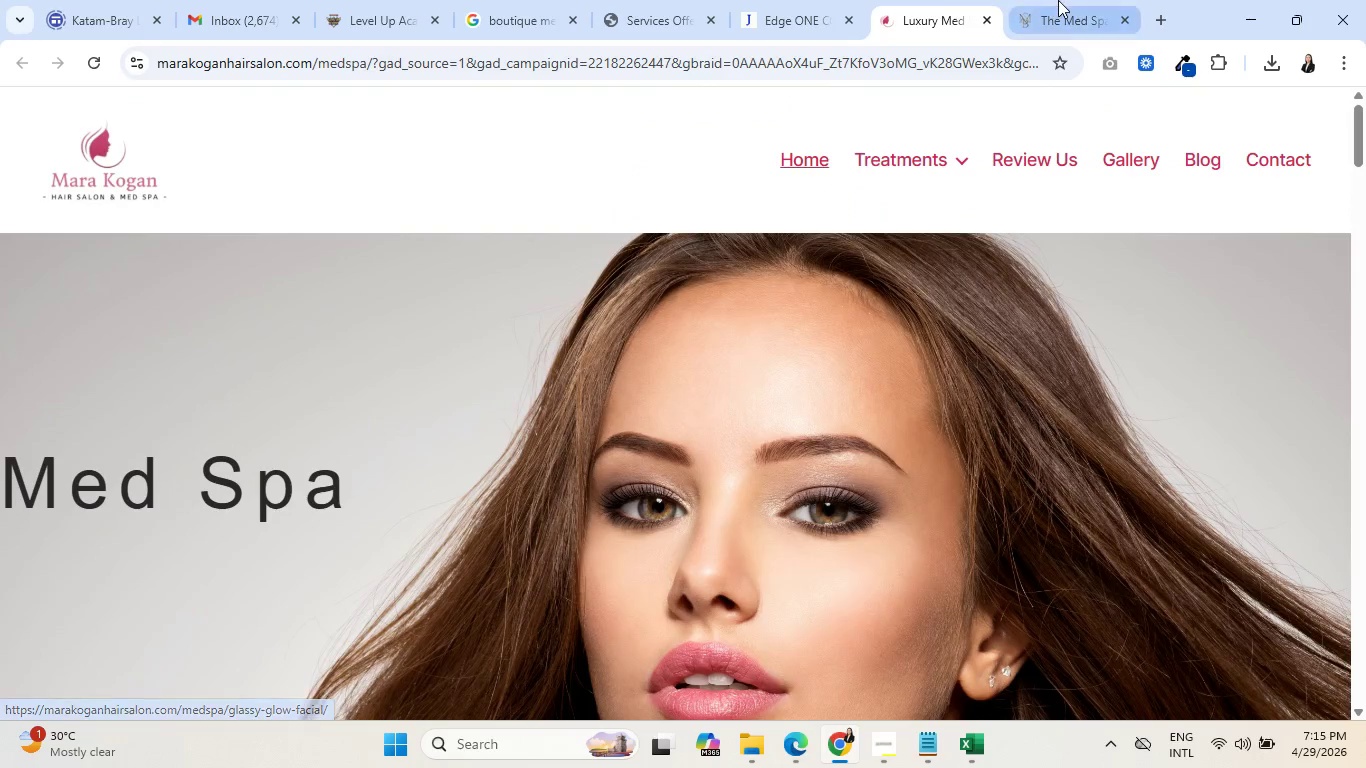 
left_click([1058, 0])
 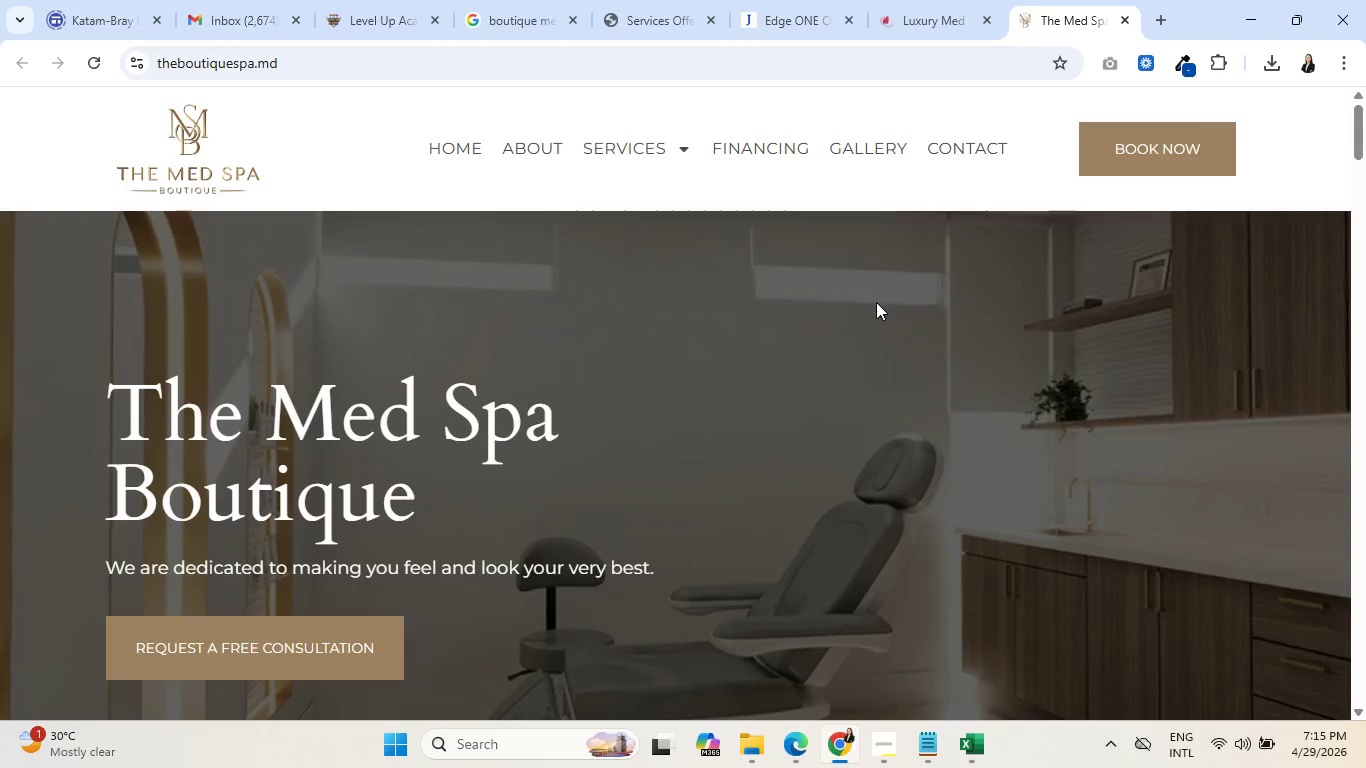 
scroll: coordinate [778, 474], scroll_direction: down, amount: 1.0